 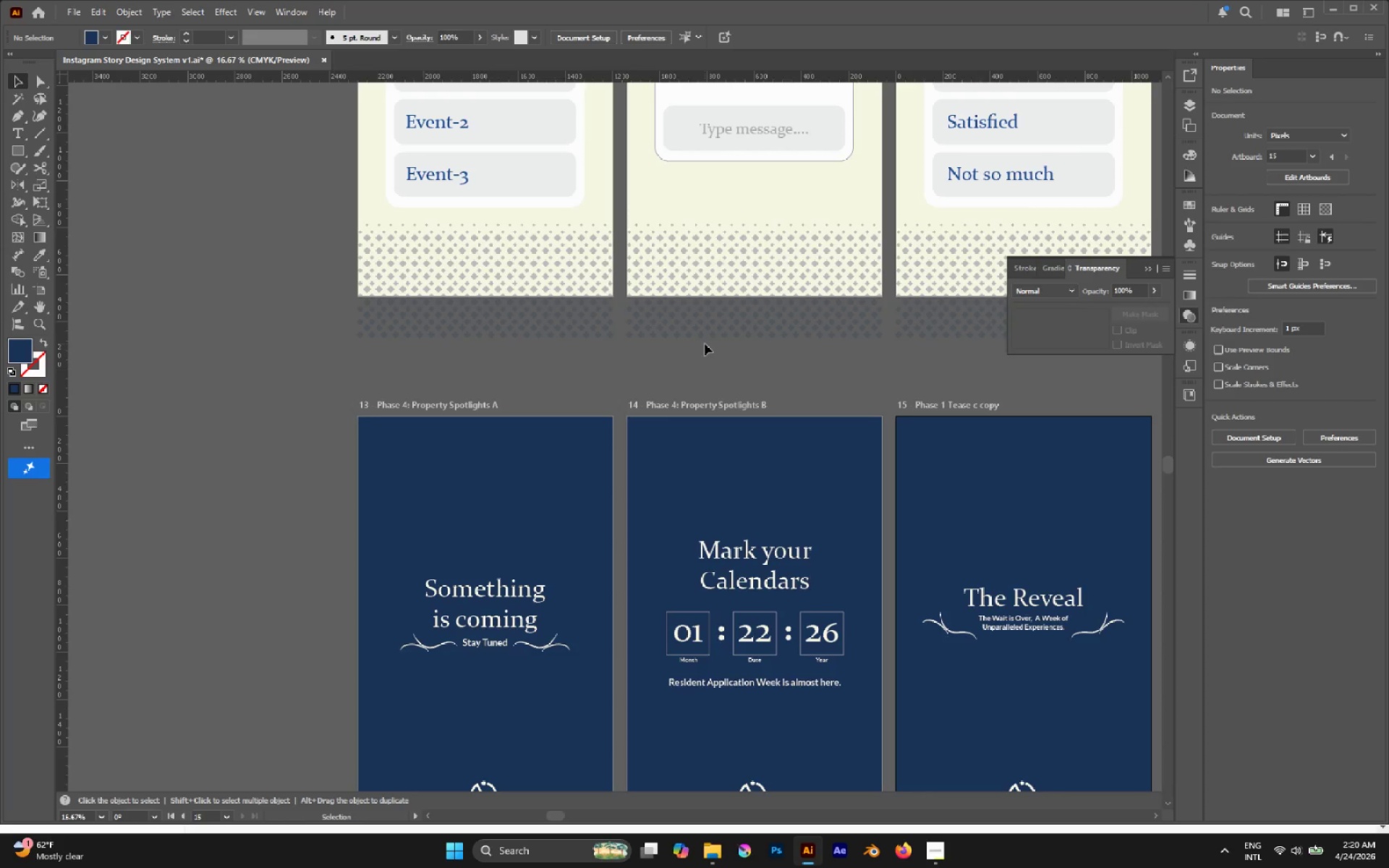 
double_click([960, 403])
 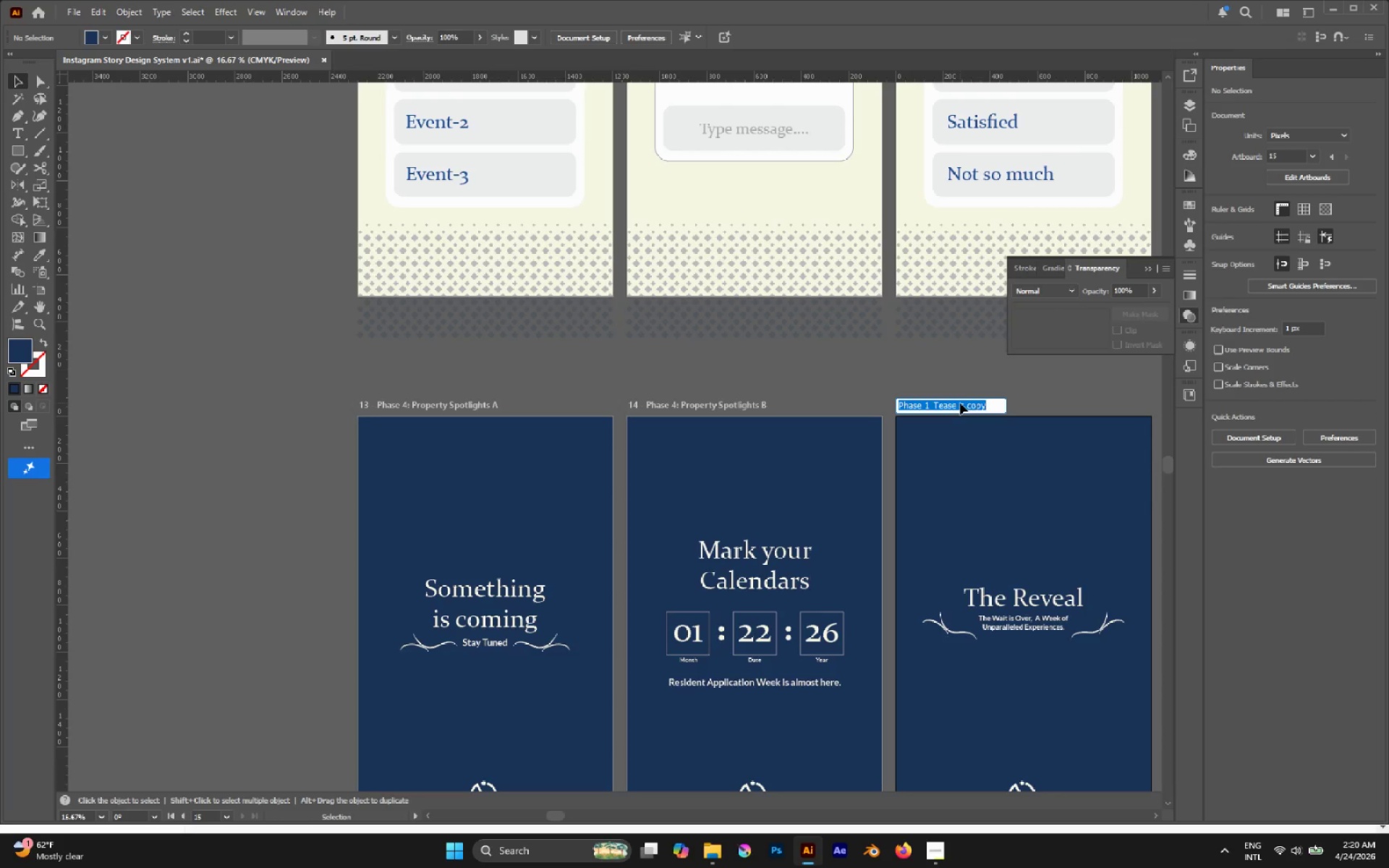 
key(Control+V)
 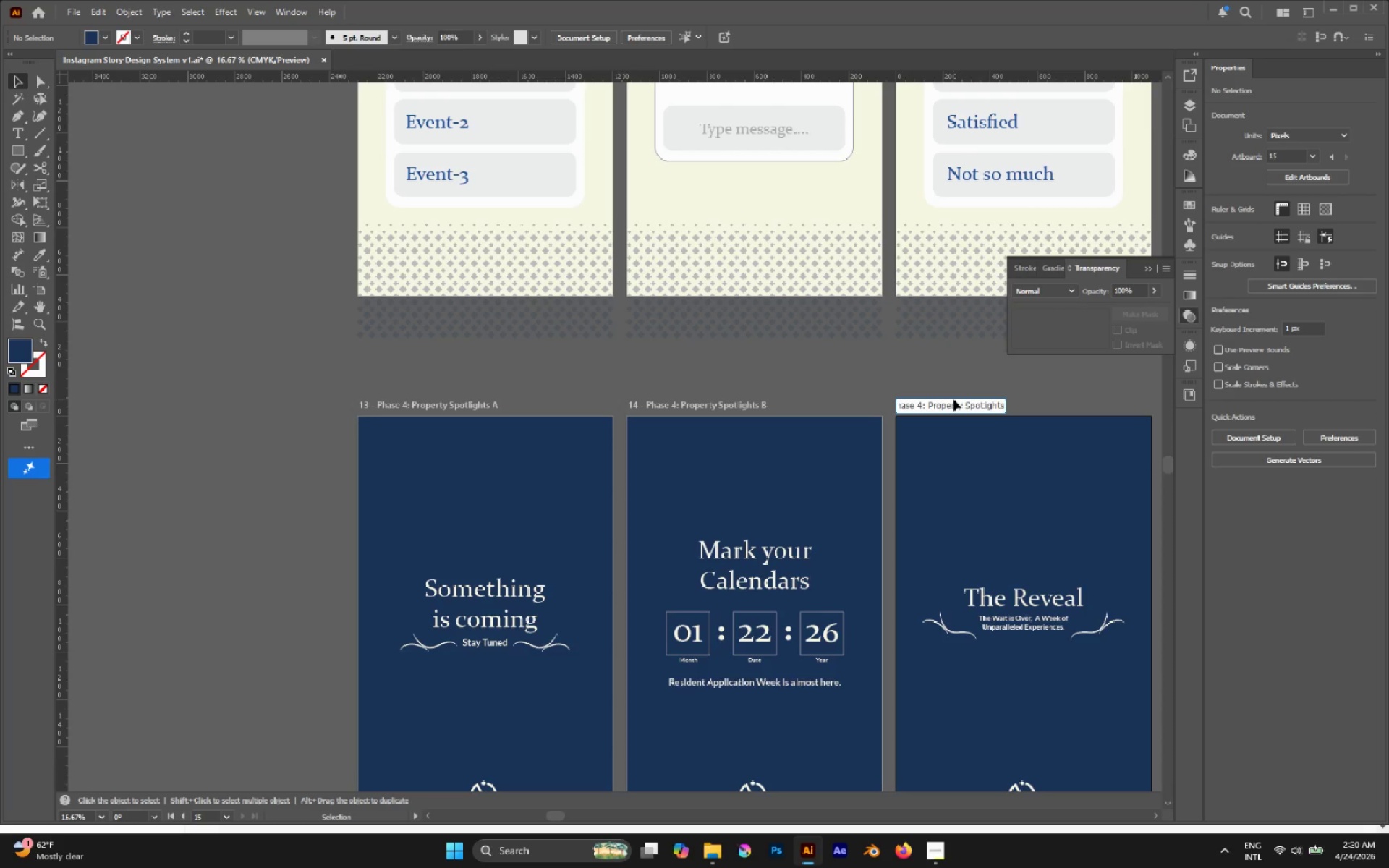 
key(Space)
 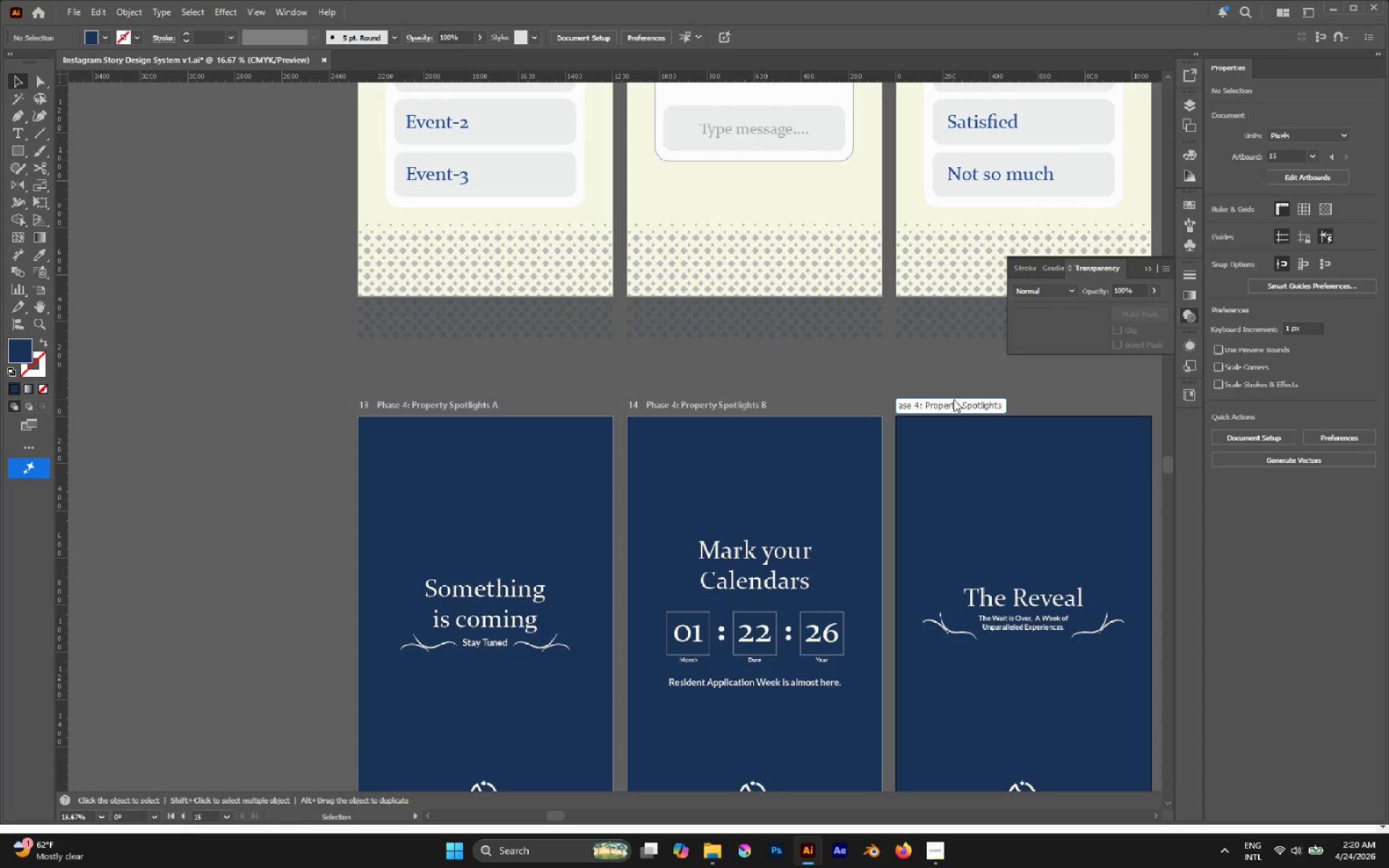 
key(Shift+C)
 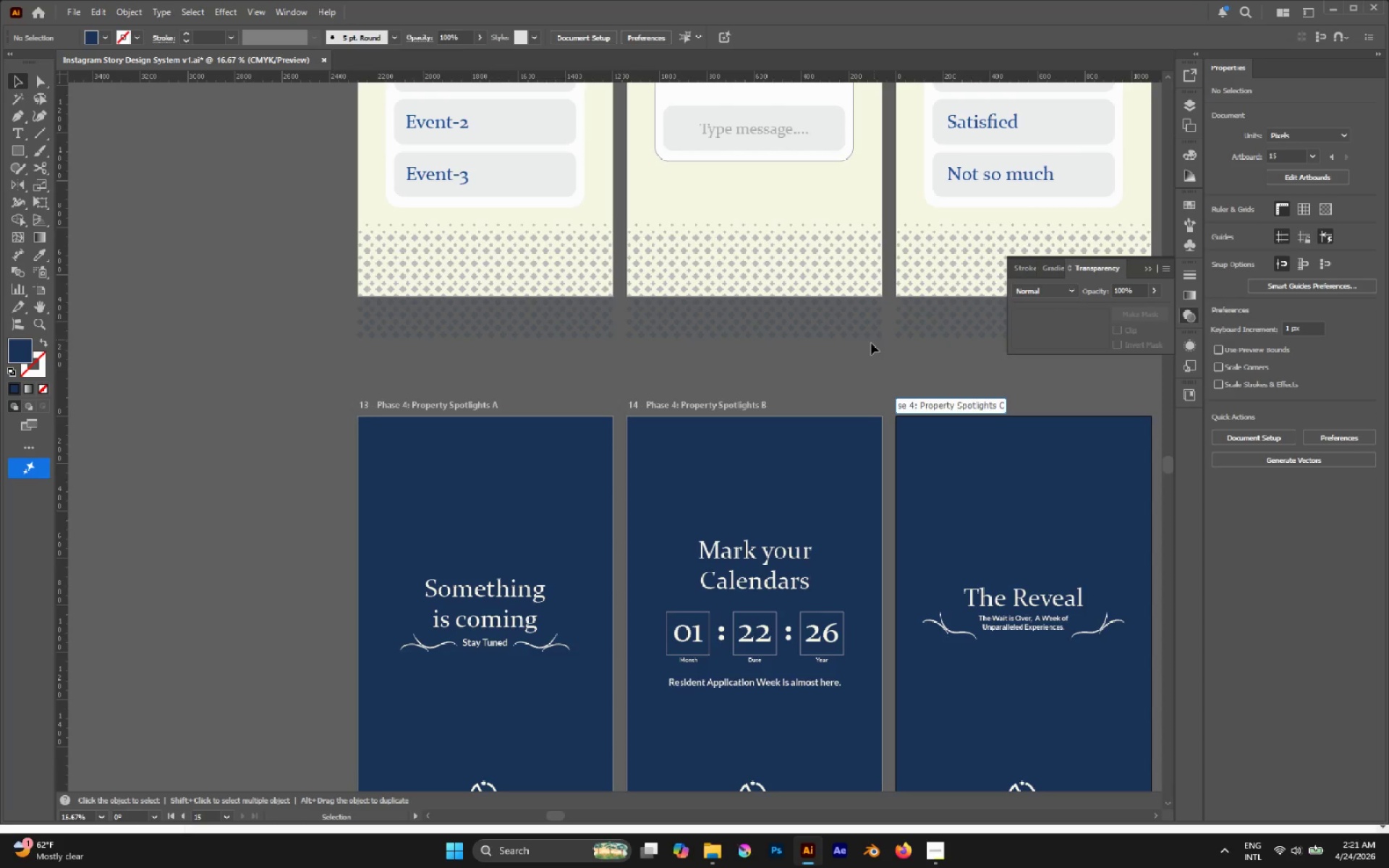 
left_click([853, 360])
 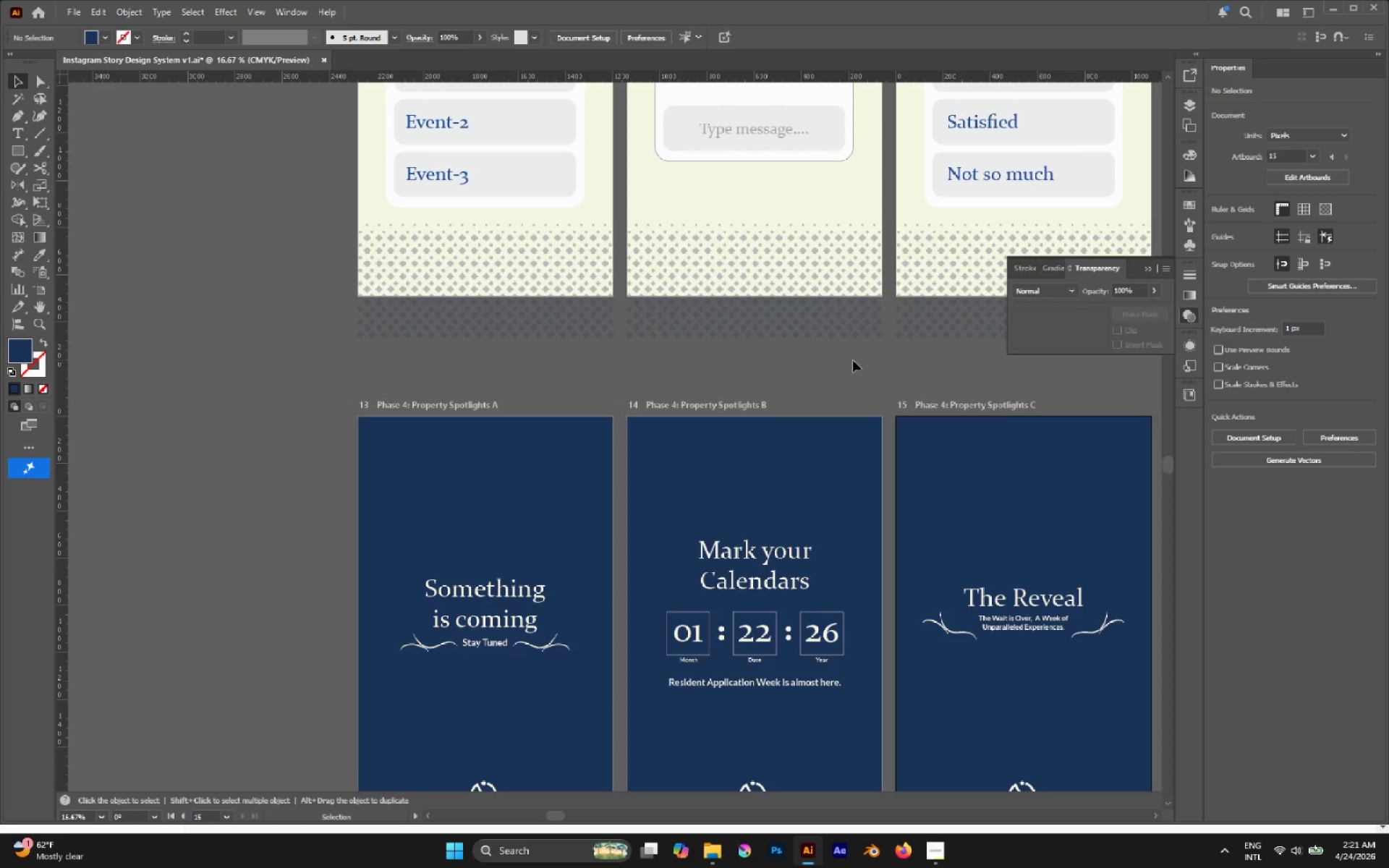 
hold_key(key=AltLeft, duration=0.38)
scroll: coordinate [837, 365], scroll_direction: down, amount: 2.0
 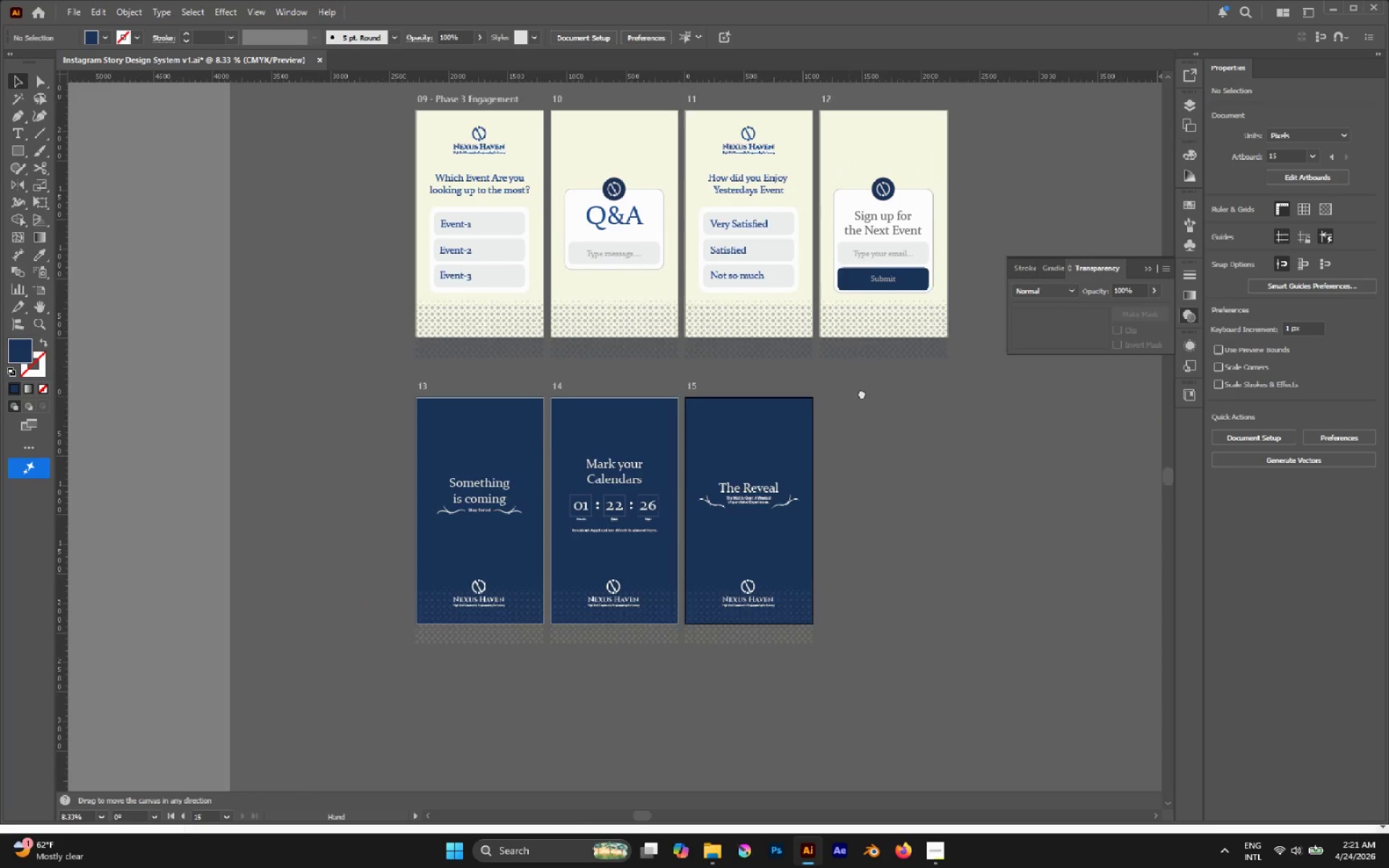 
hold_key(key=AltLeft, duration=0.52)
scroll: coordinate [661, 451], scroll_direction: up, amount: 1.0
 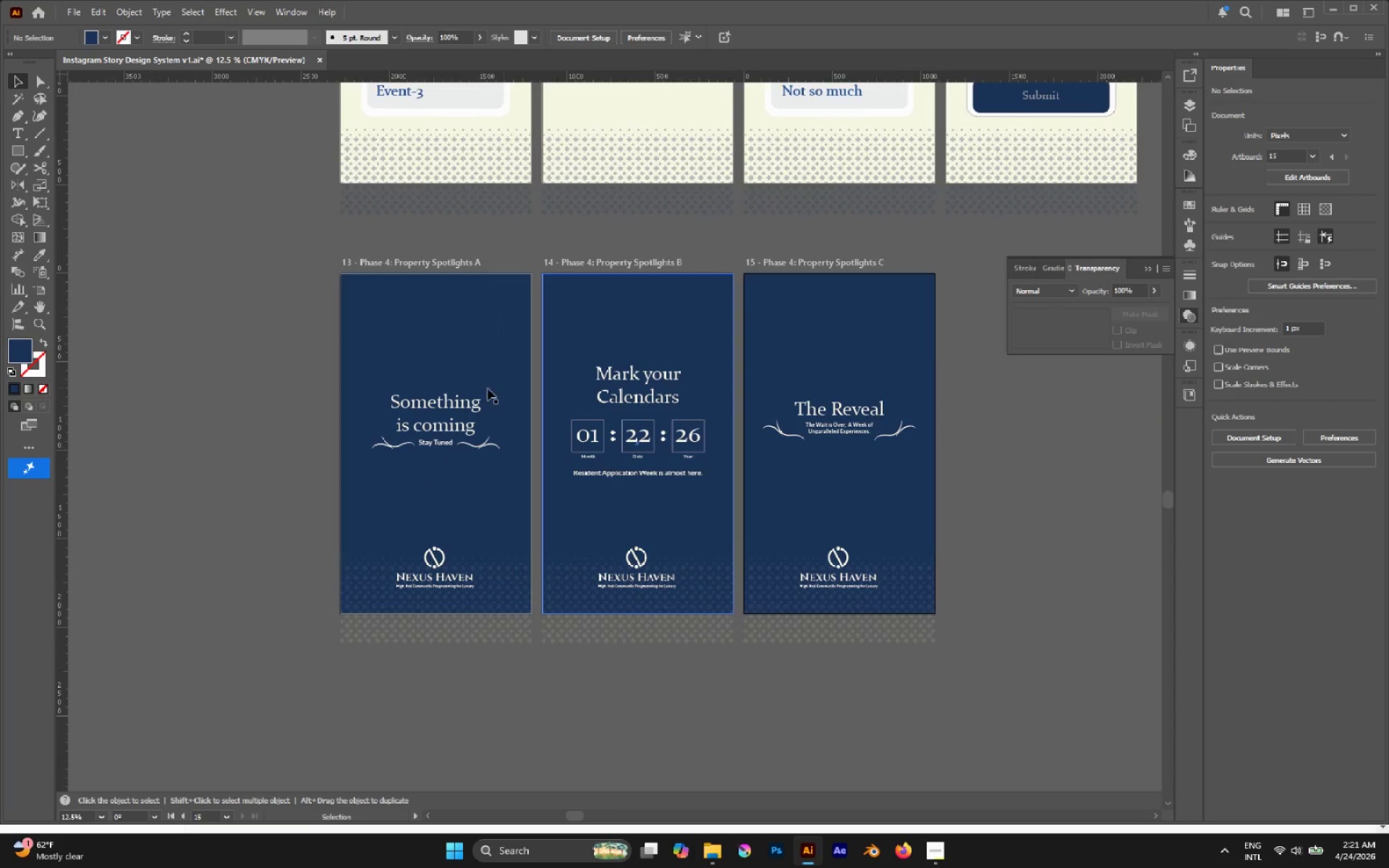 
left_click([424, 383])
 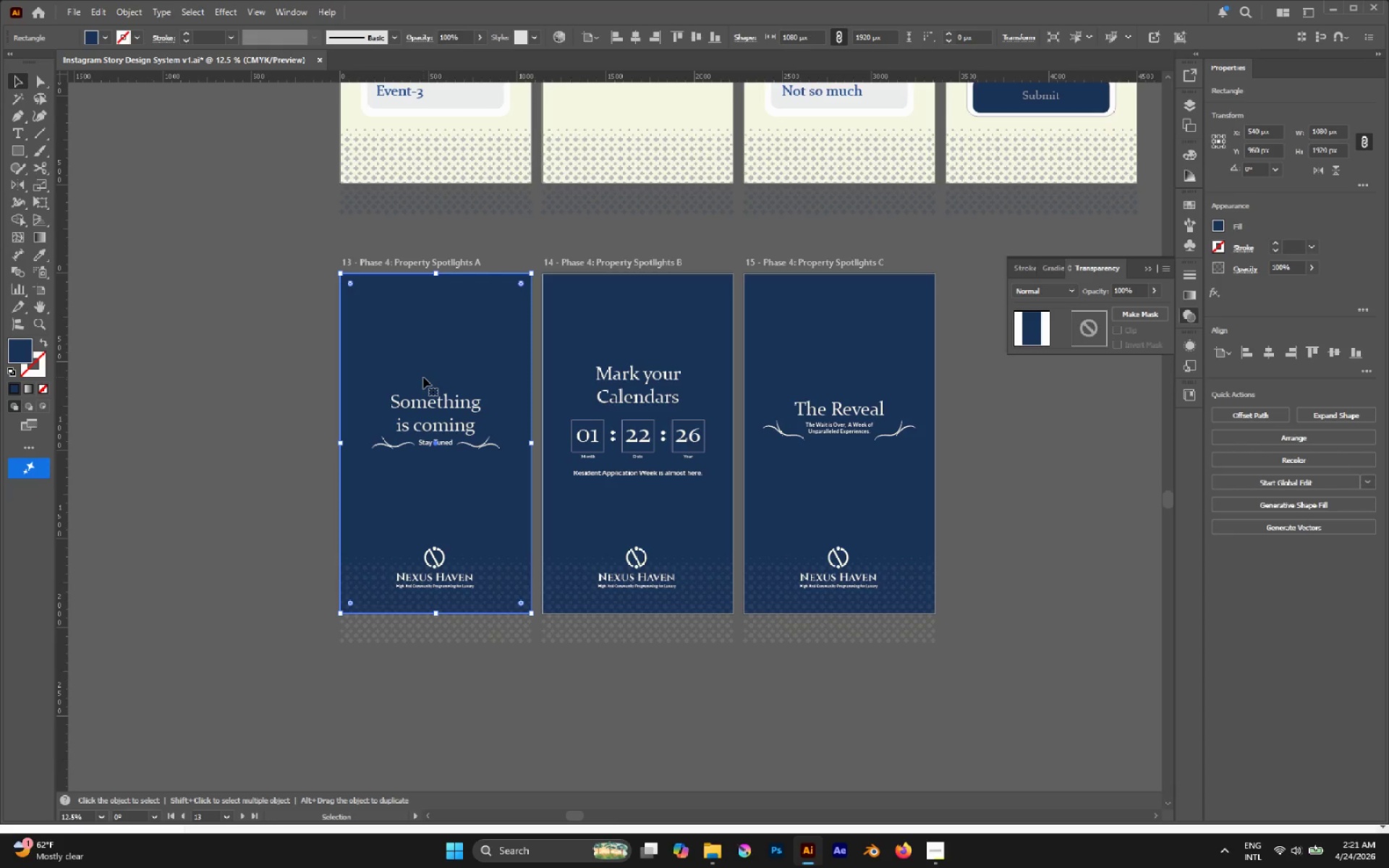 
left_click_drag(start_coordinate=[300, 333], to_coordinate=[870, 330])
 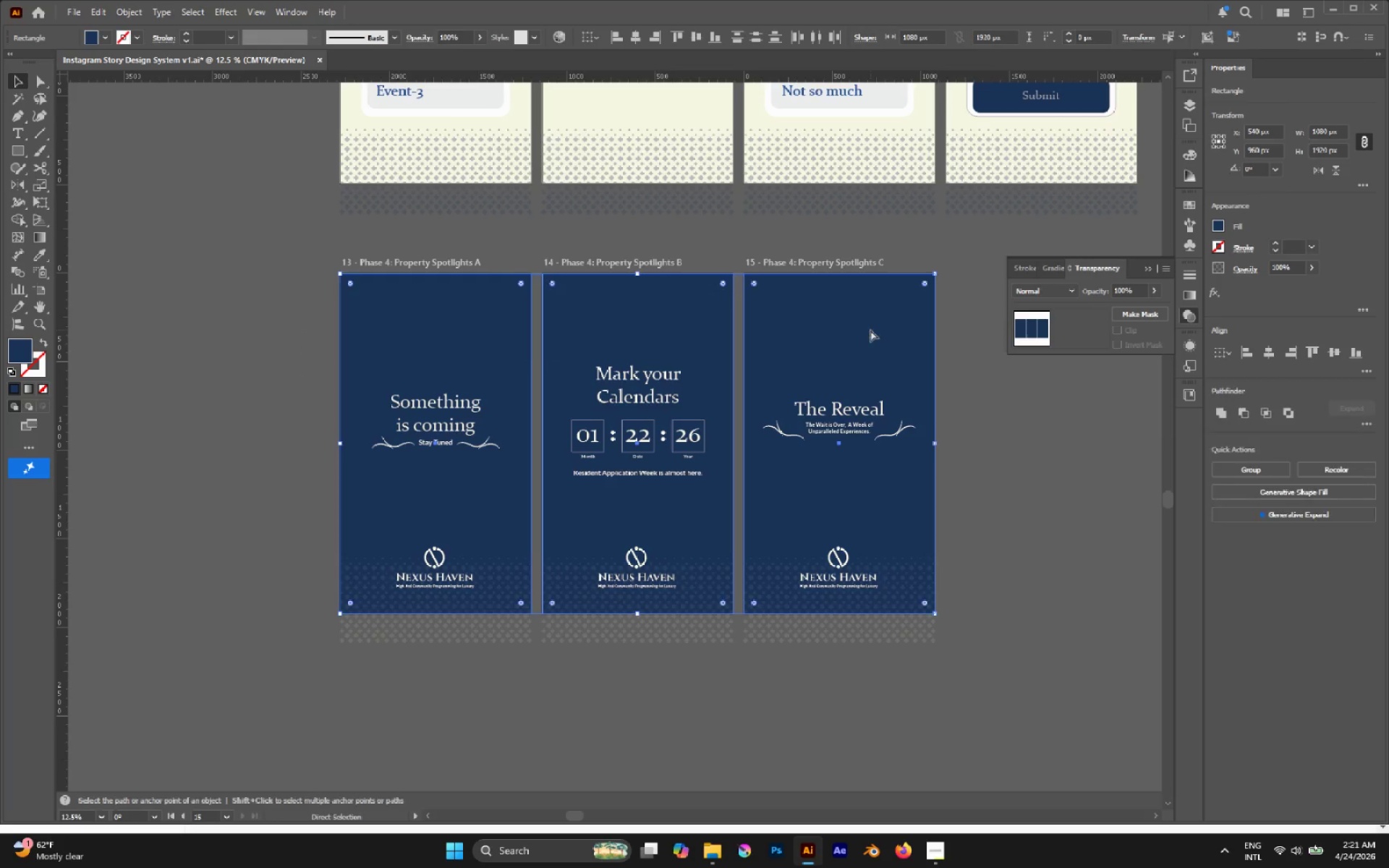 
key(Control+2)
 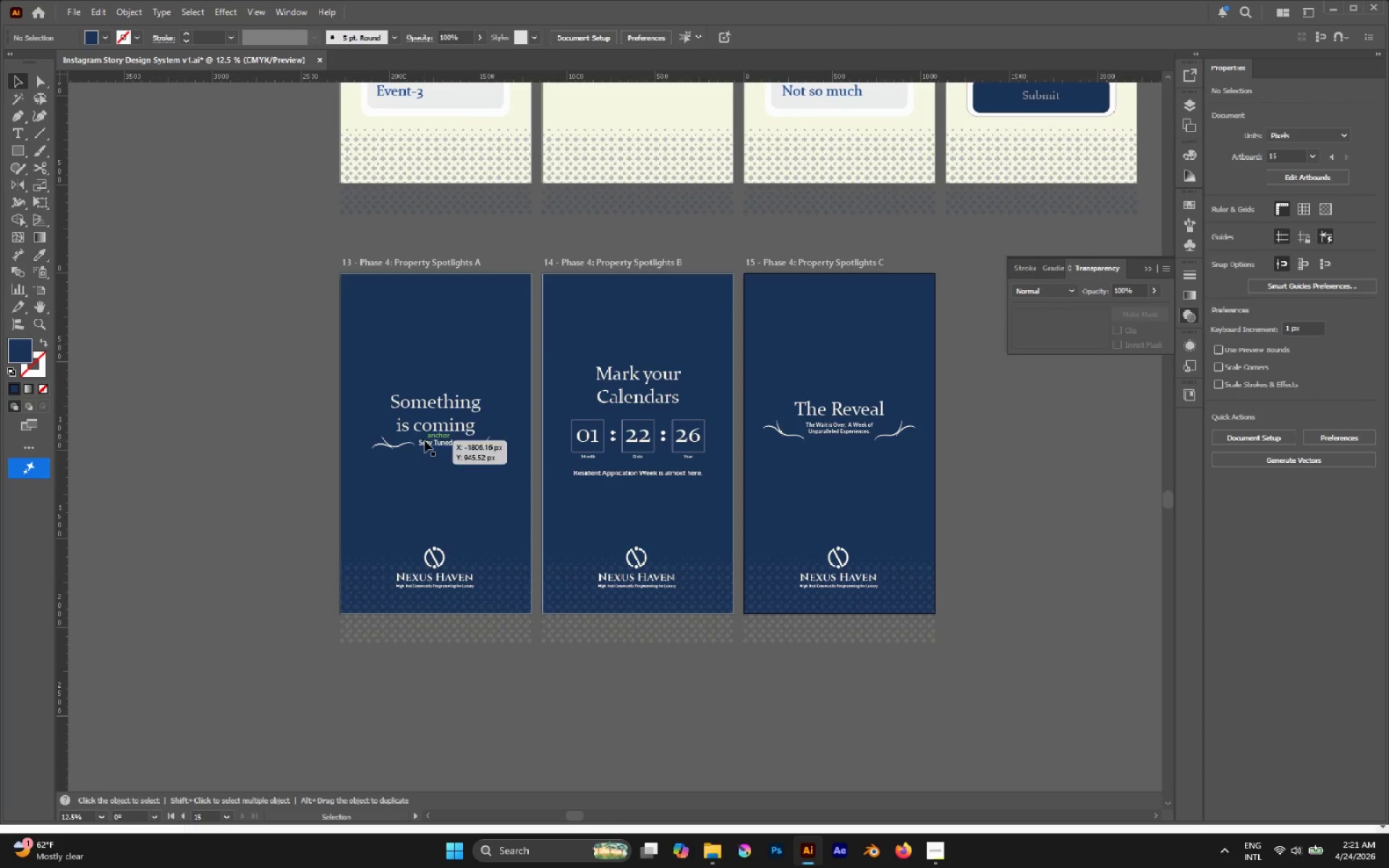 
key(Alt+Tab)